 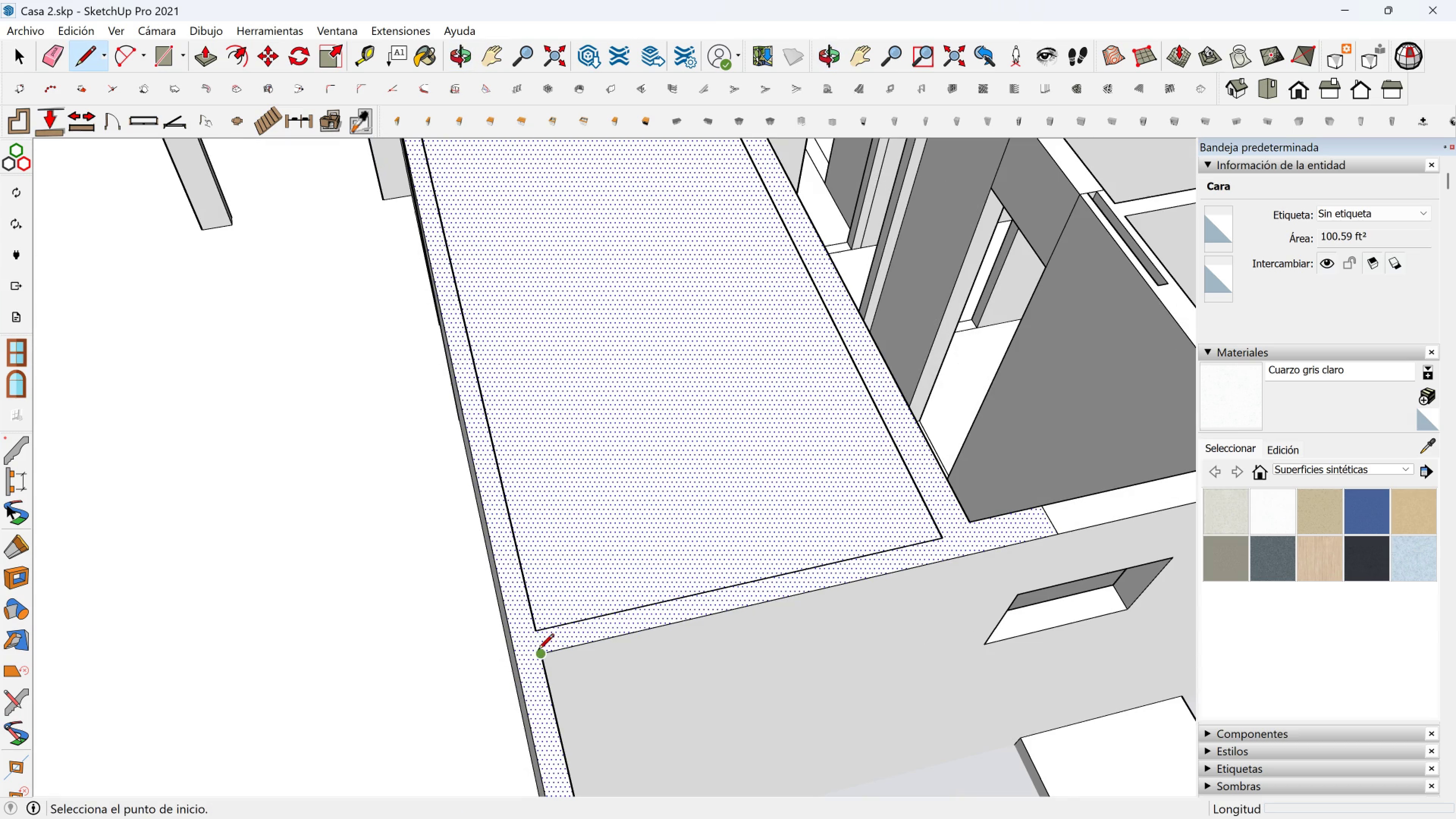 
left_click([532, 633])
 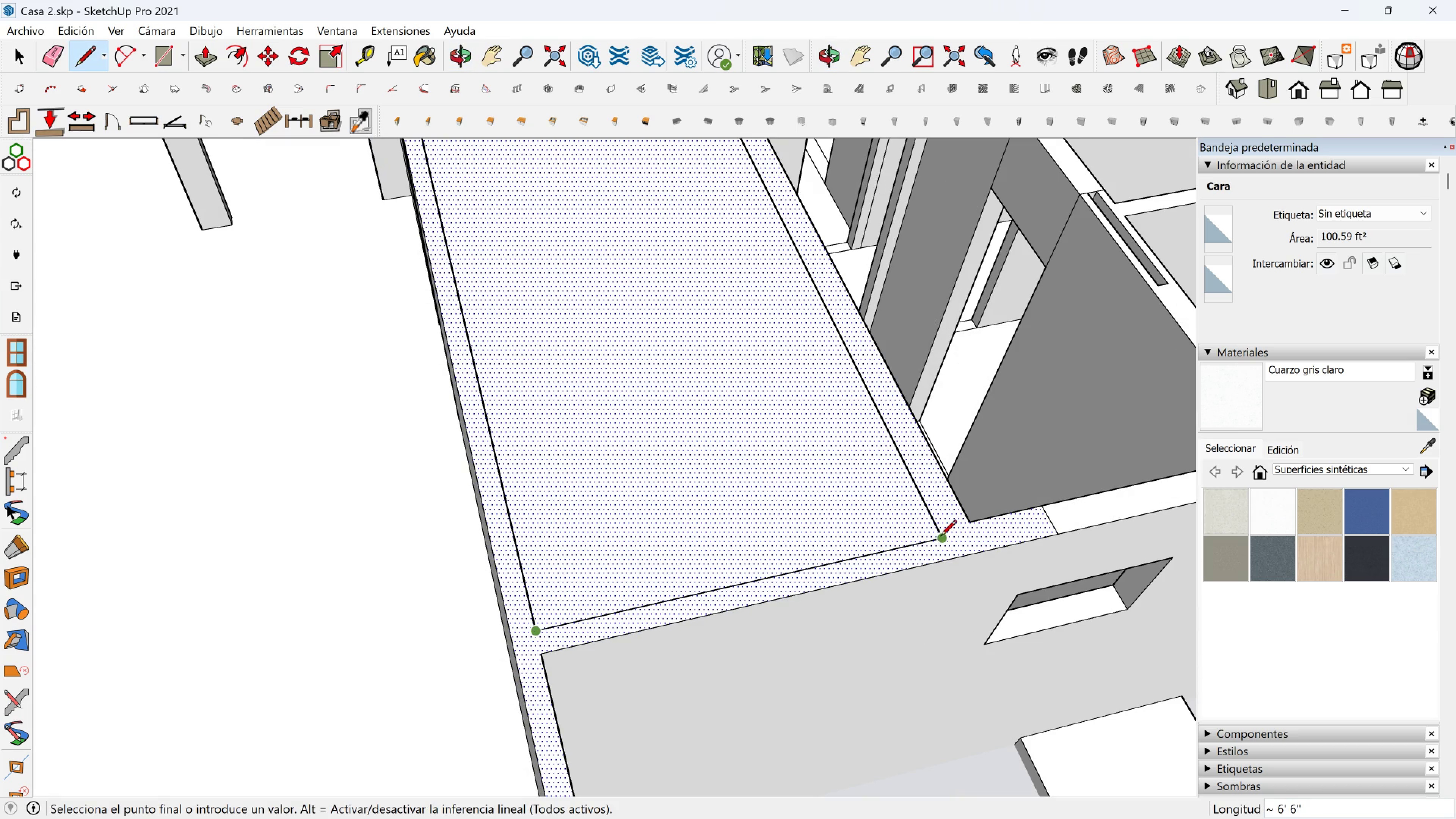 
left_click([941, 537])
 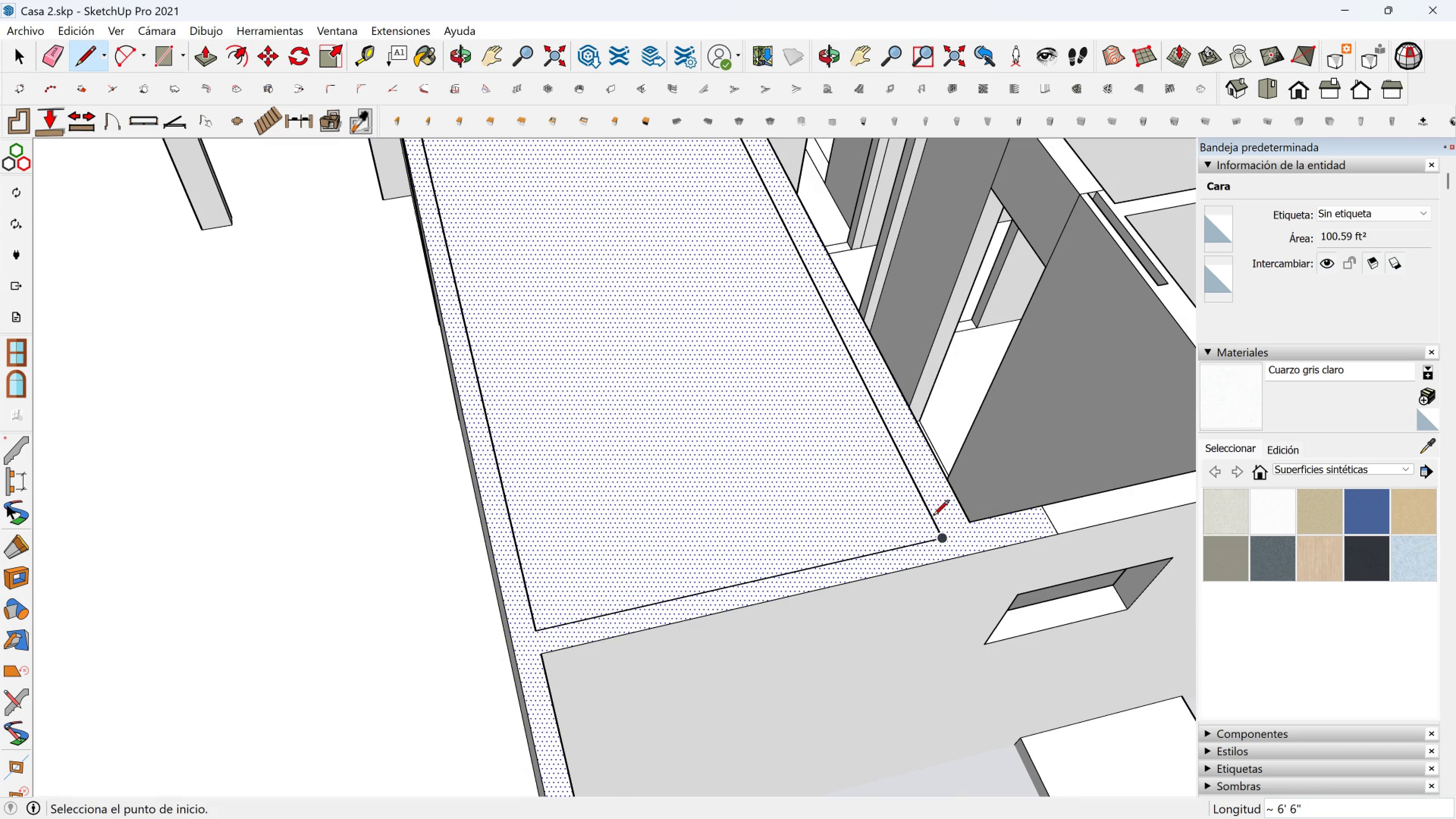 
scroll: coordinate [921, 518], scroll_direction: down, amount: 2.0
 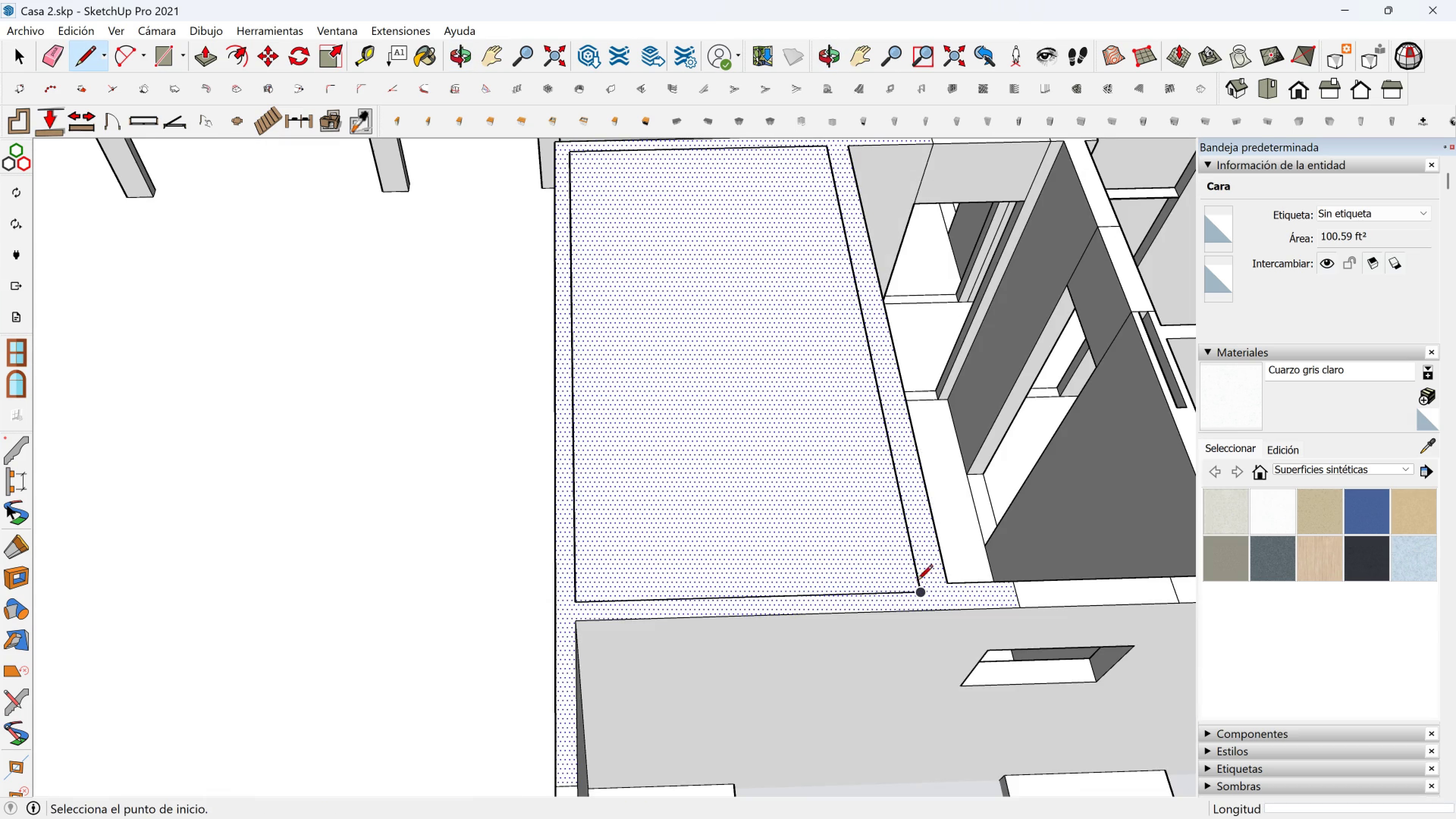 
left_click([918, 583])